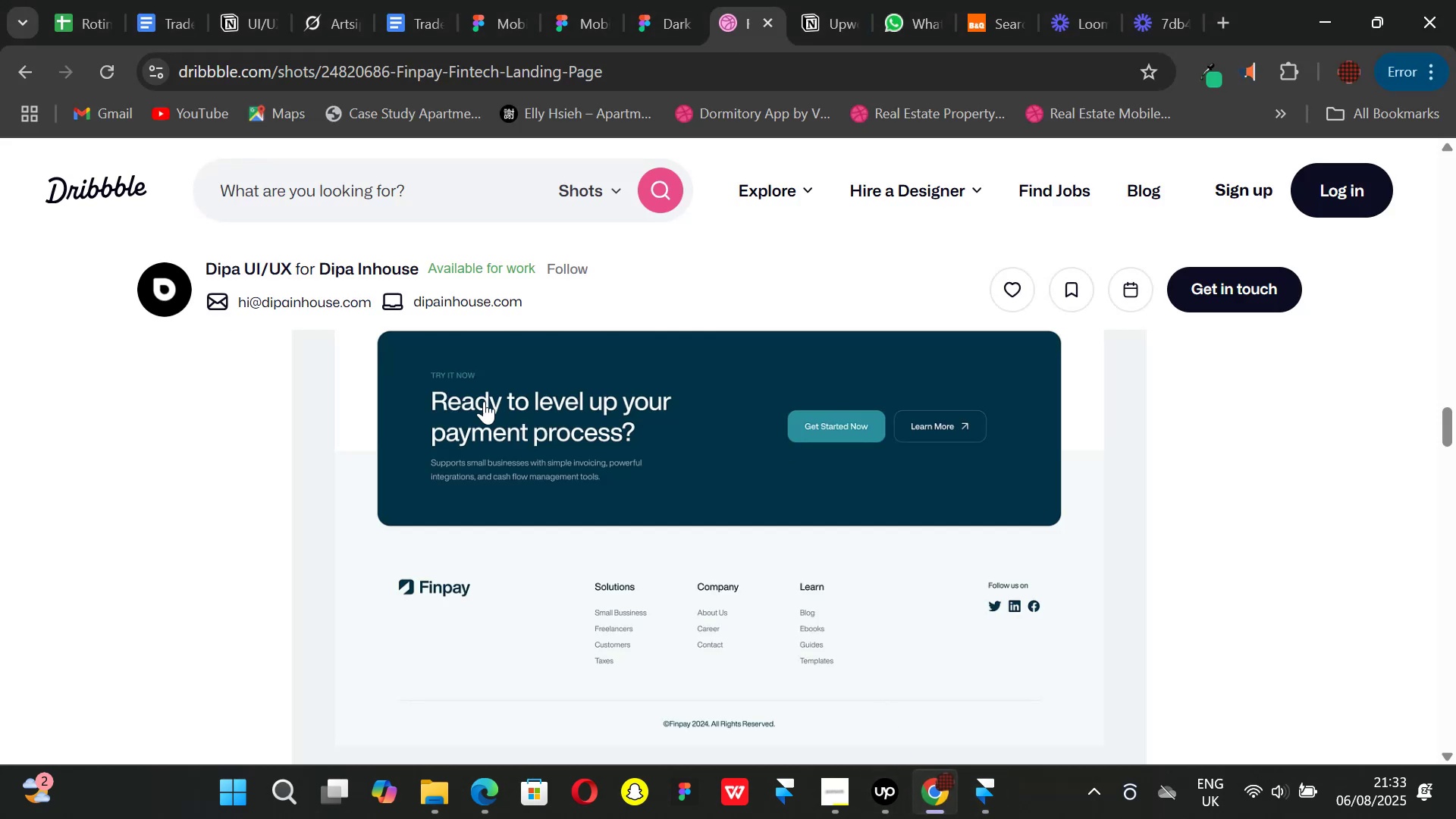 
scroll: coordinate [523, 449], scroll_direction: down, amount: 2.0
 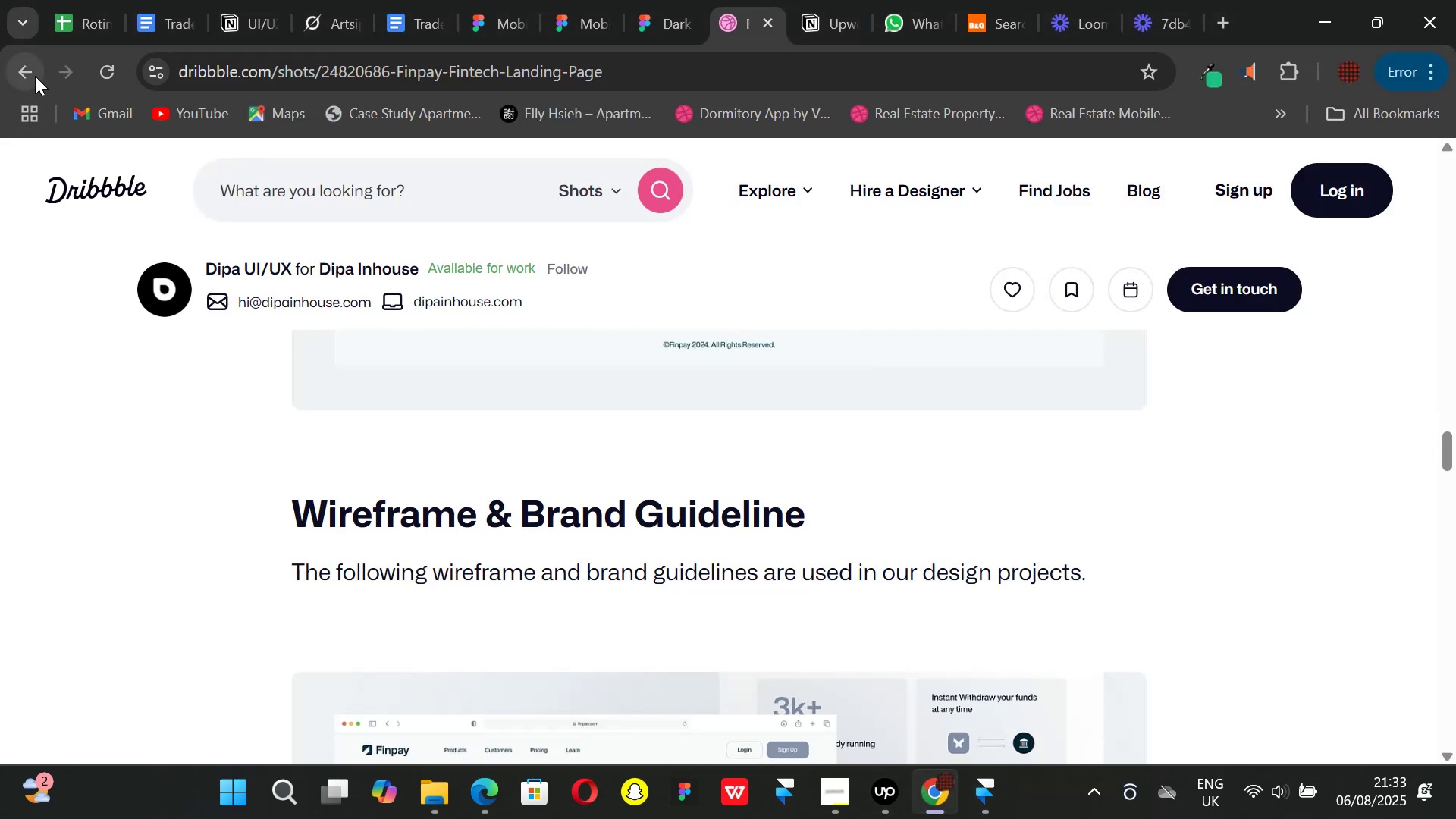 
left_click([35, 76])
 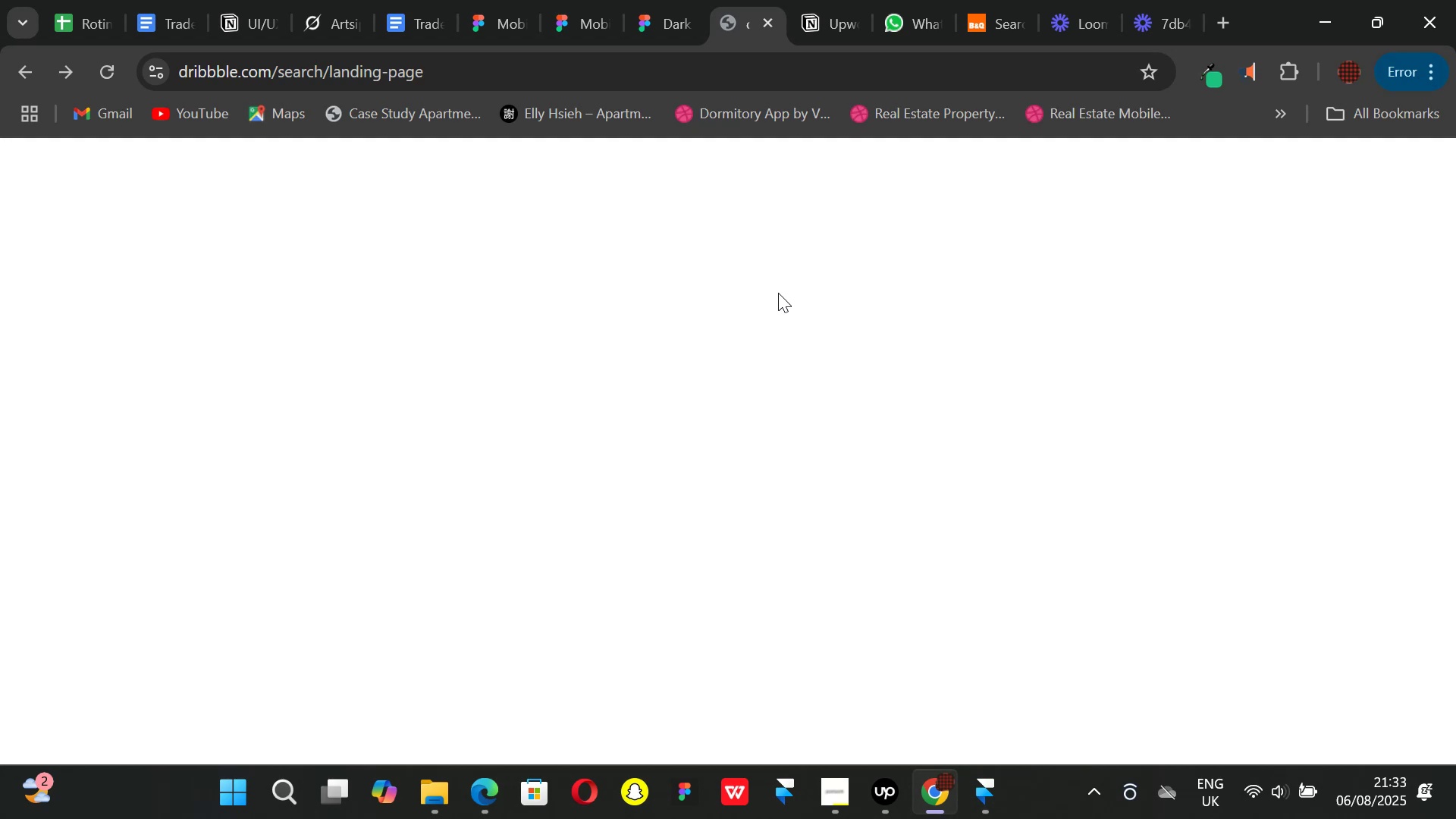 
wait(7.09)
 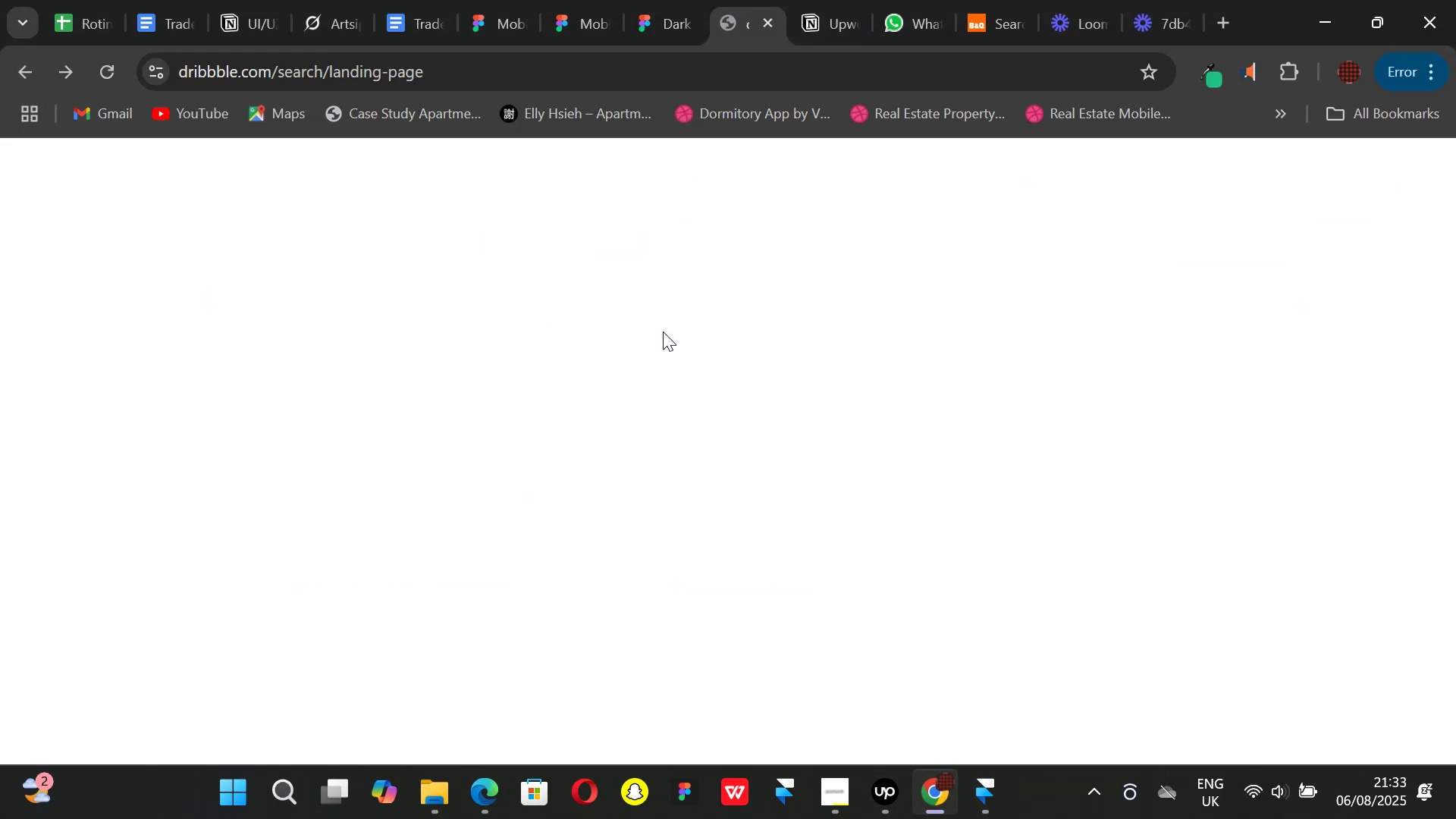 
mouse_move([879, 265])
 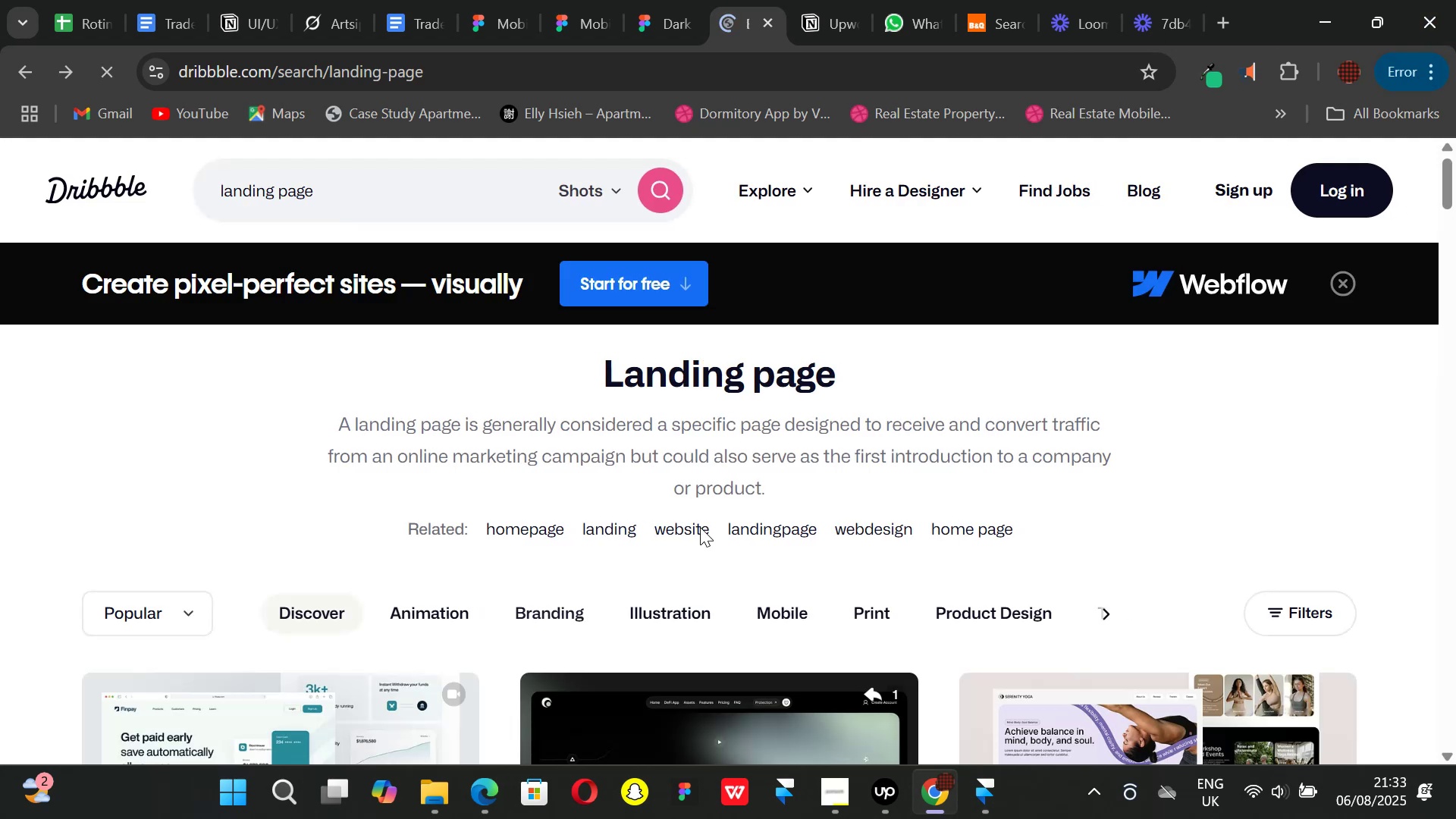 
scroll: coordinate [700, 527], scroll_direction: down, amount: 2.0
 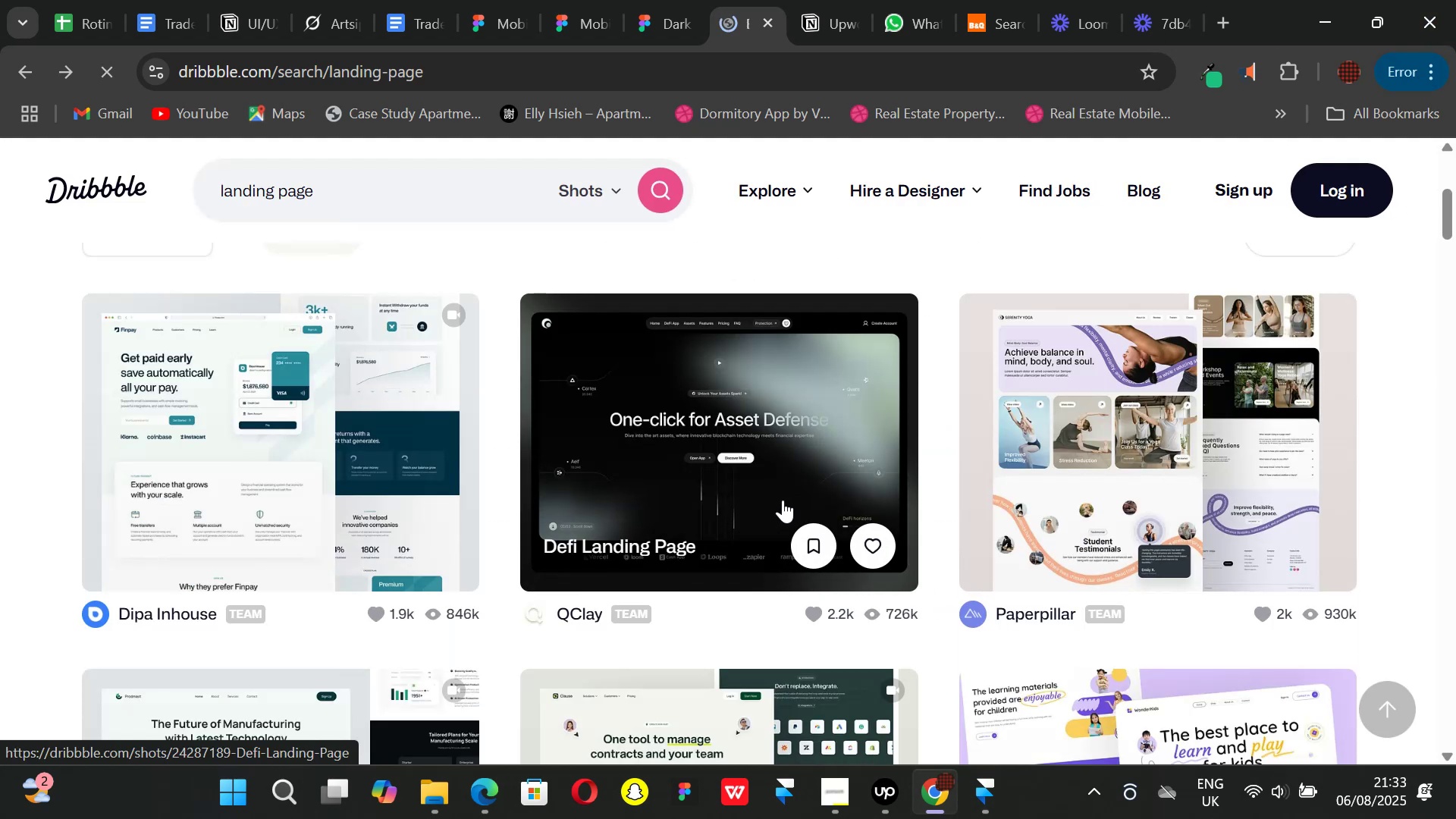 